 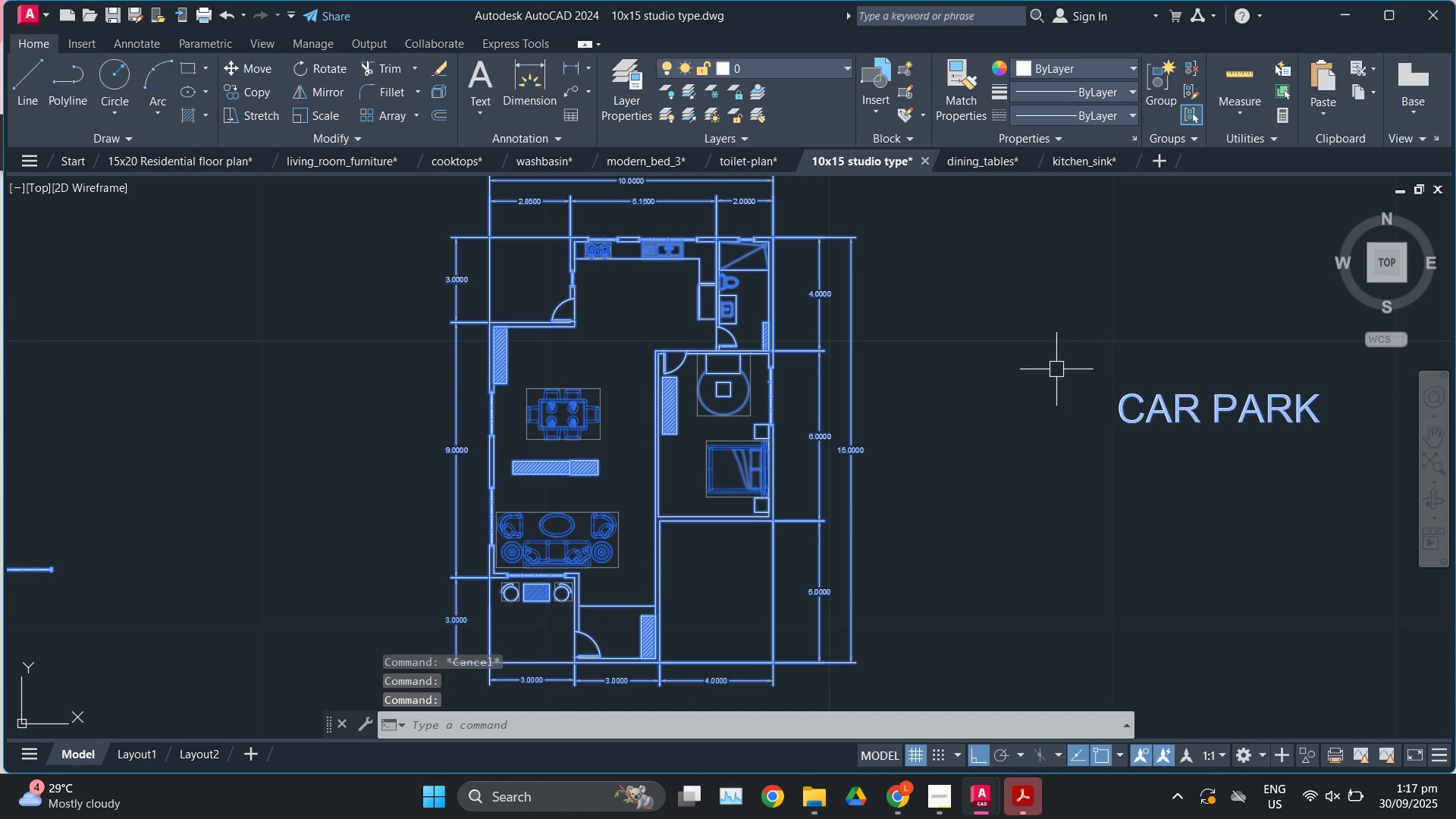 
key(Escape)
 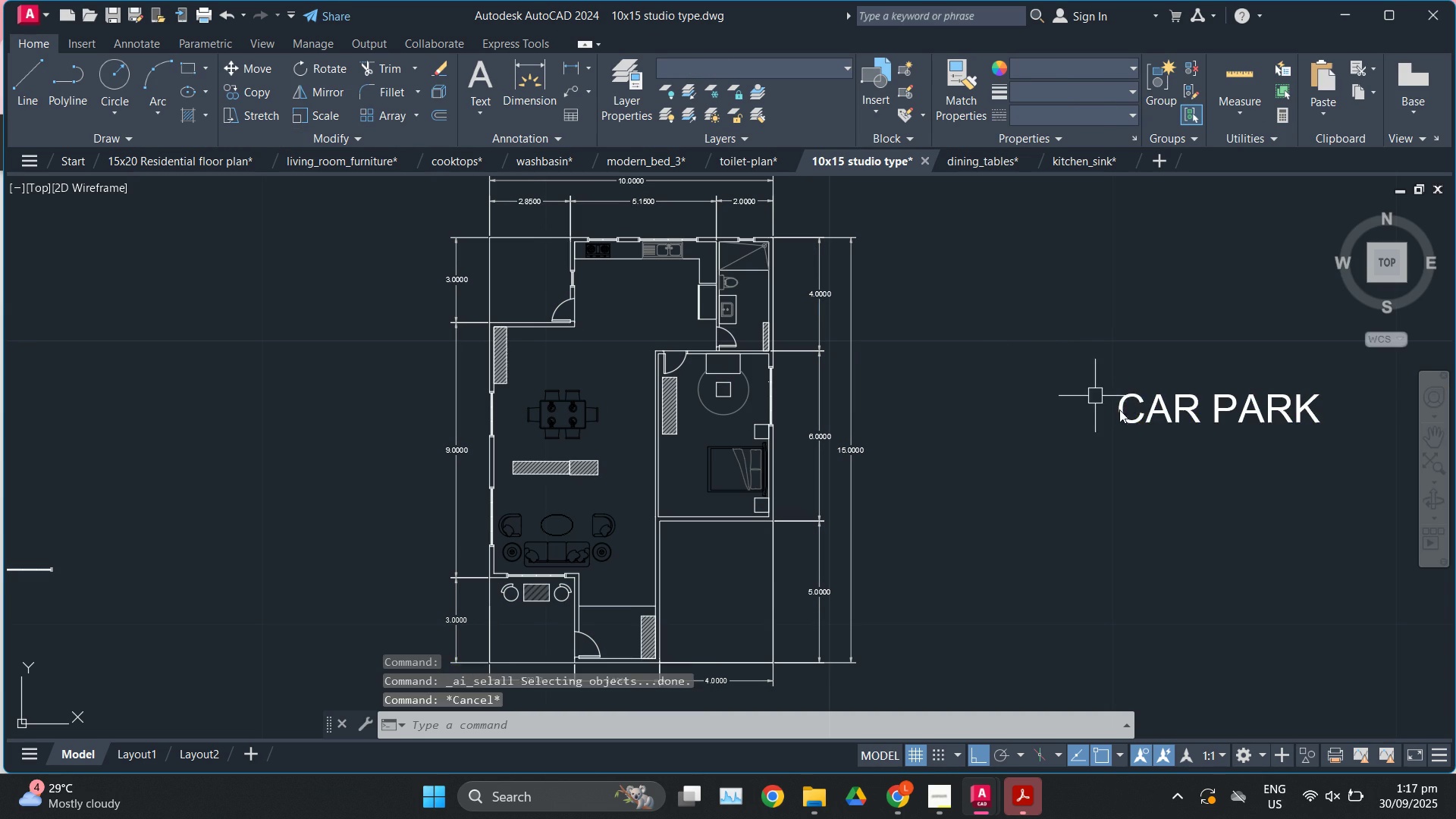 
key(Escape)
 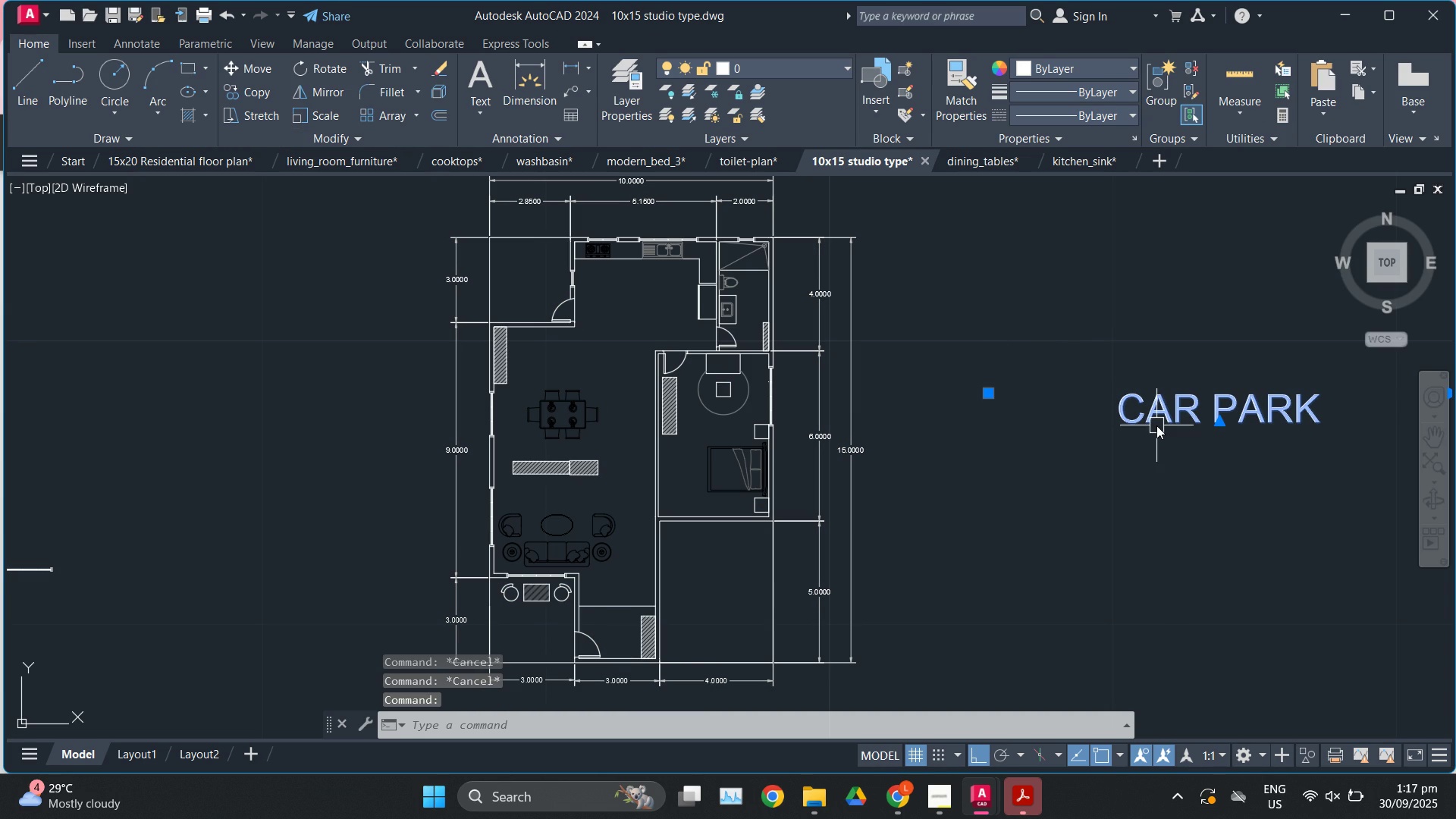 
double_click([1156, 425])
 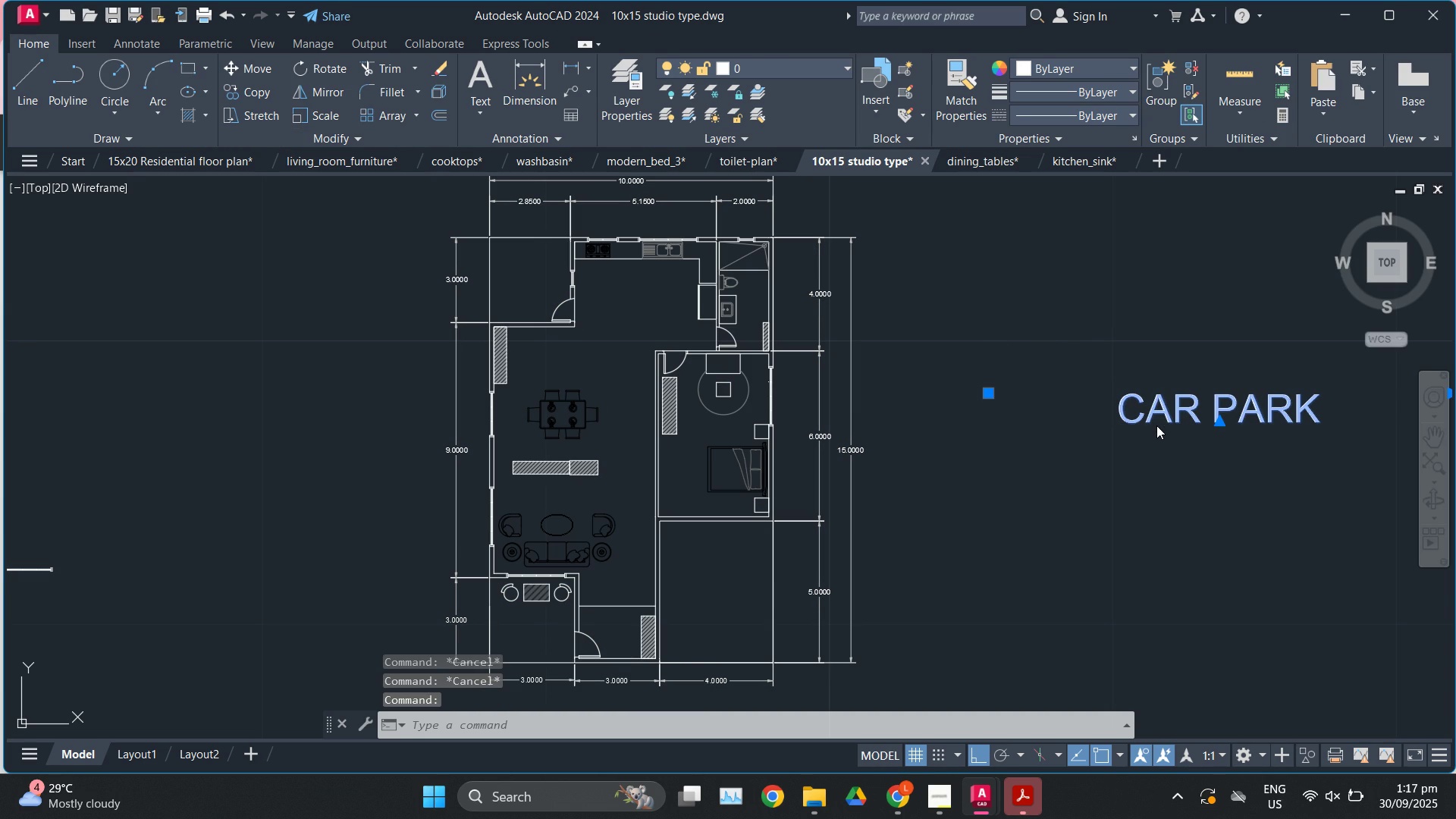 
triple_click([1156, 425])